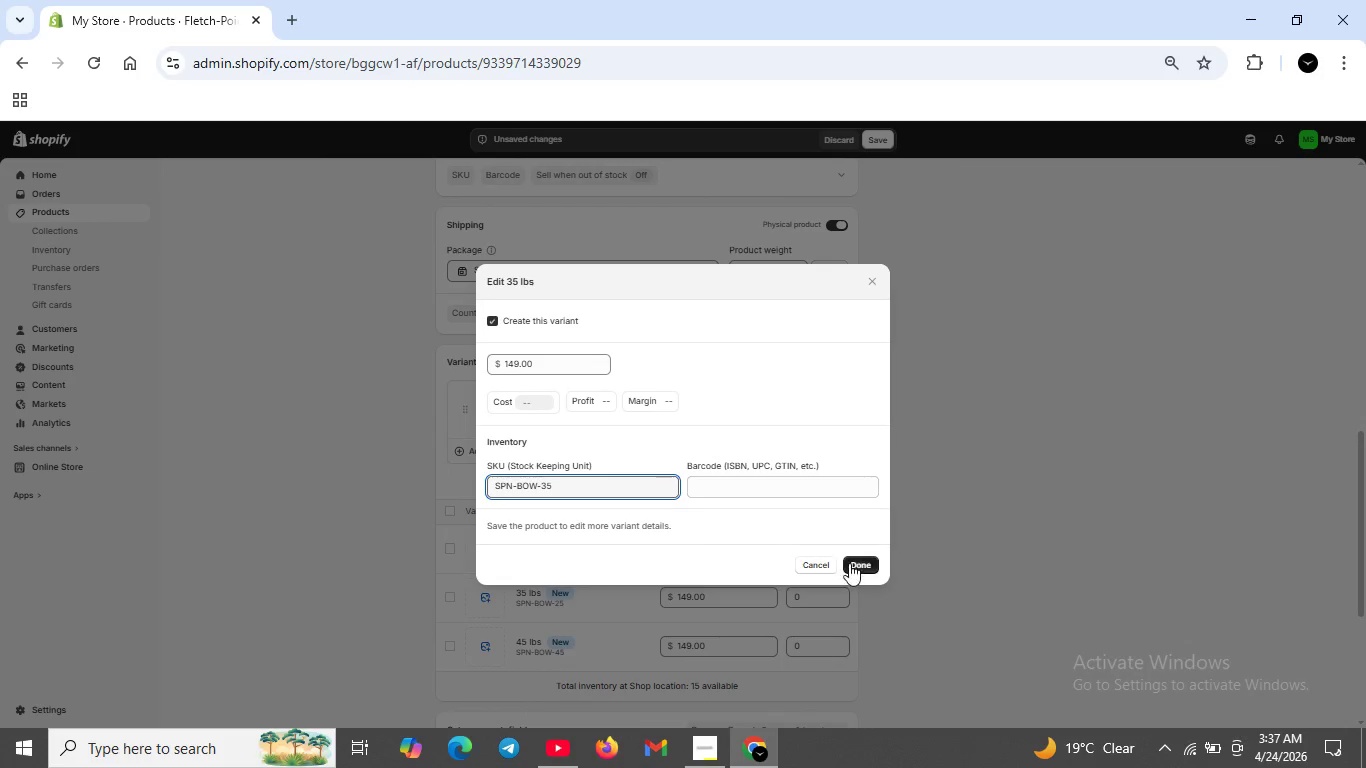 
double_click([725, 593])
 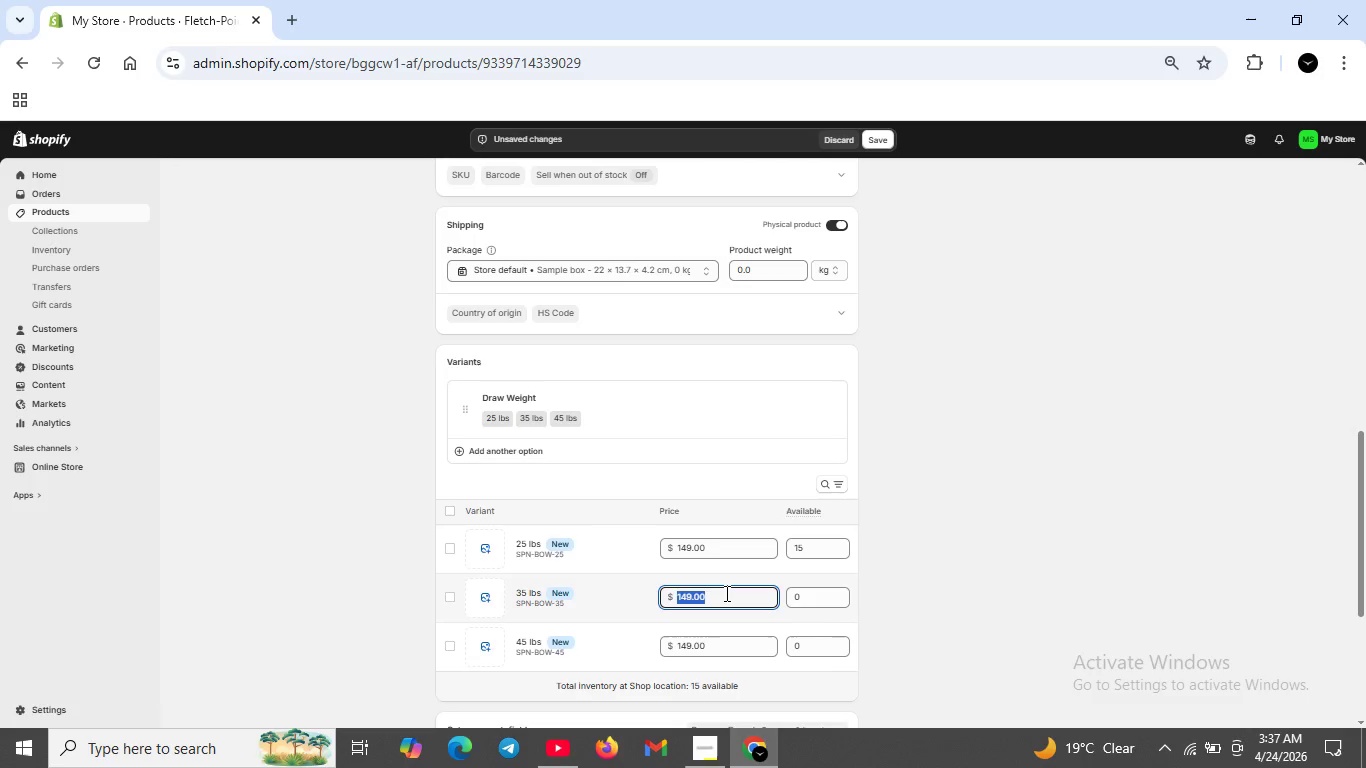 
key(Backspace)
type(169)
 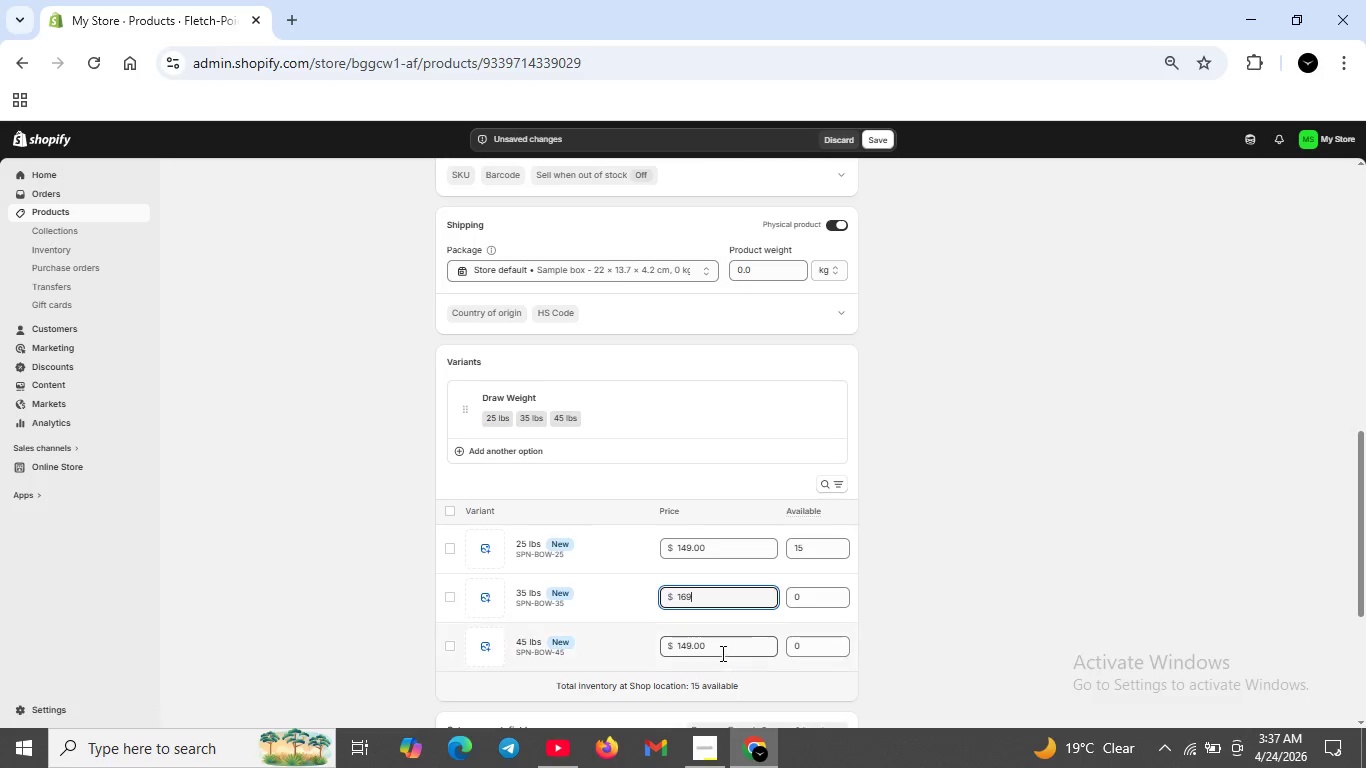 
double_click([721, 653])
 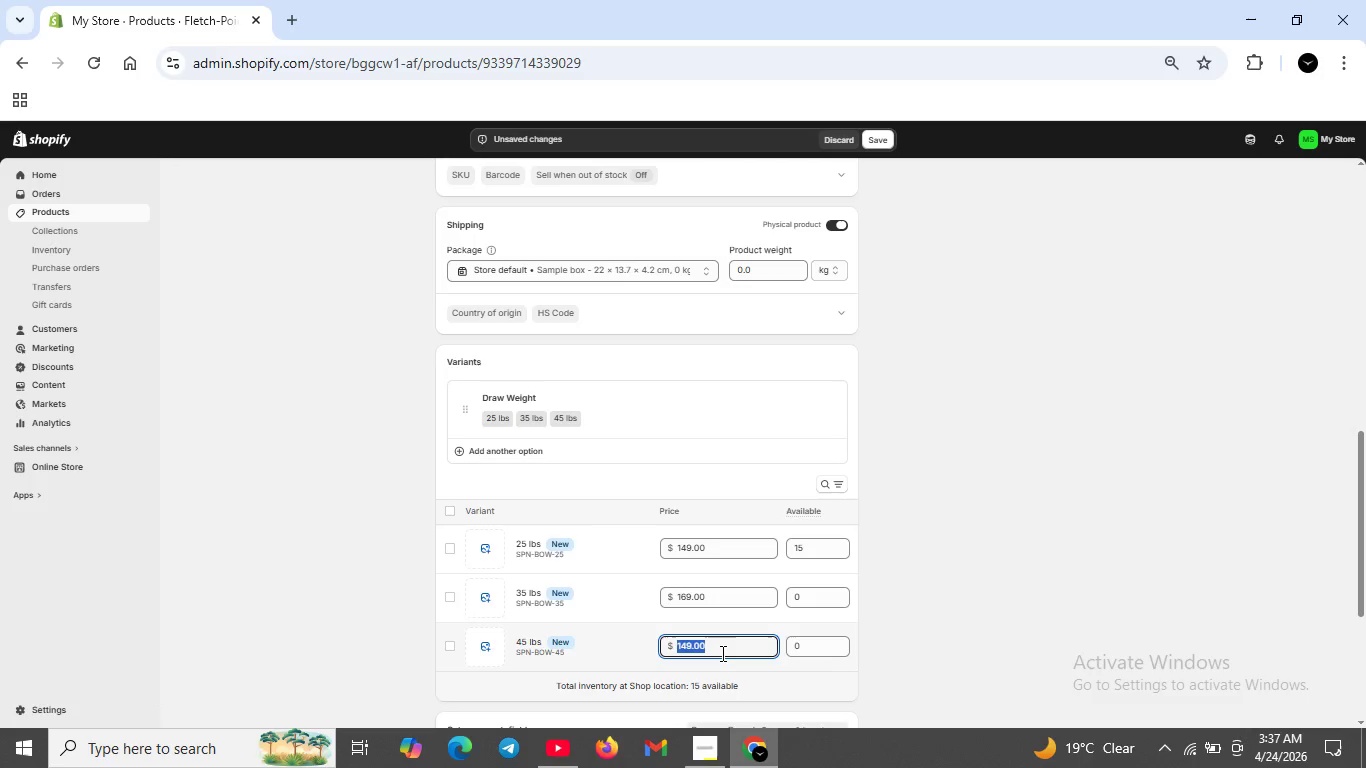 
key(Backspace)
type(189)
 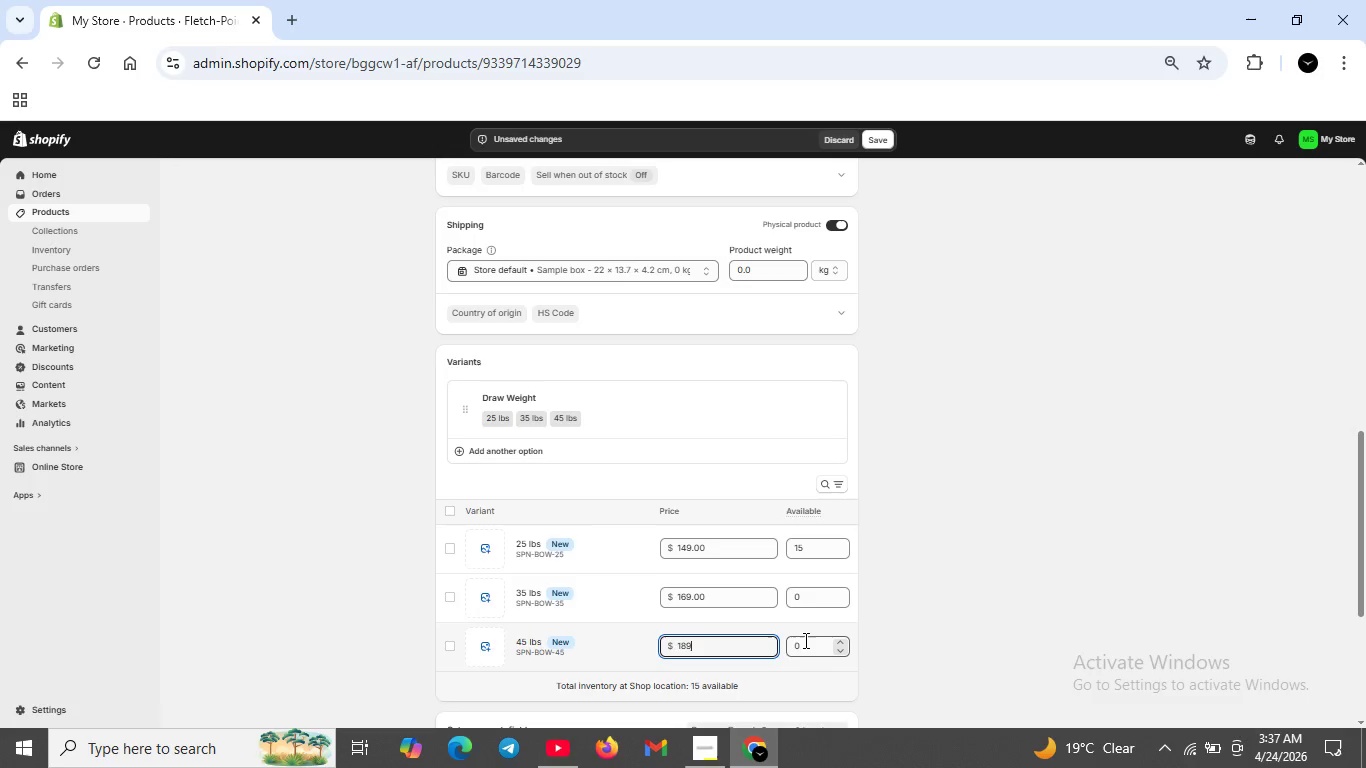 
double_click([810, 644])
 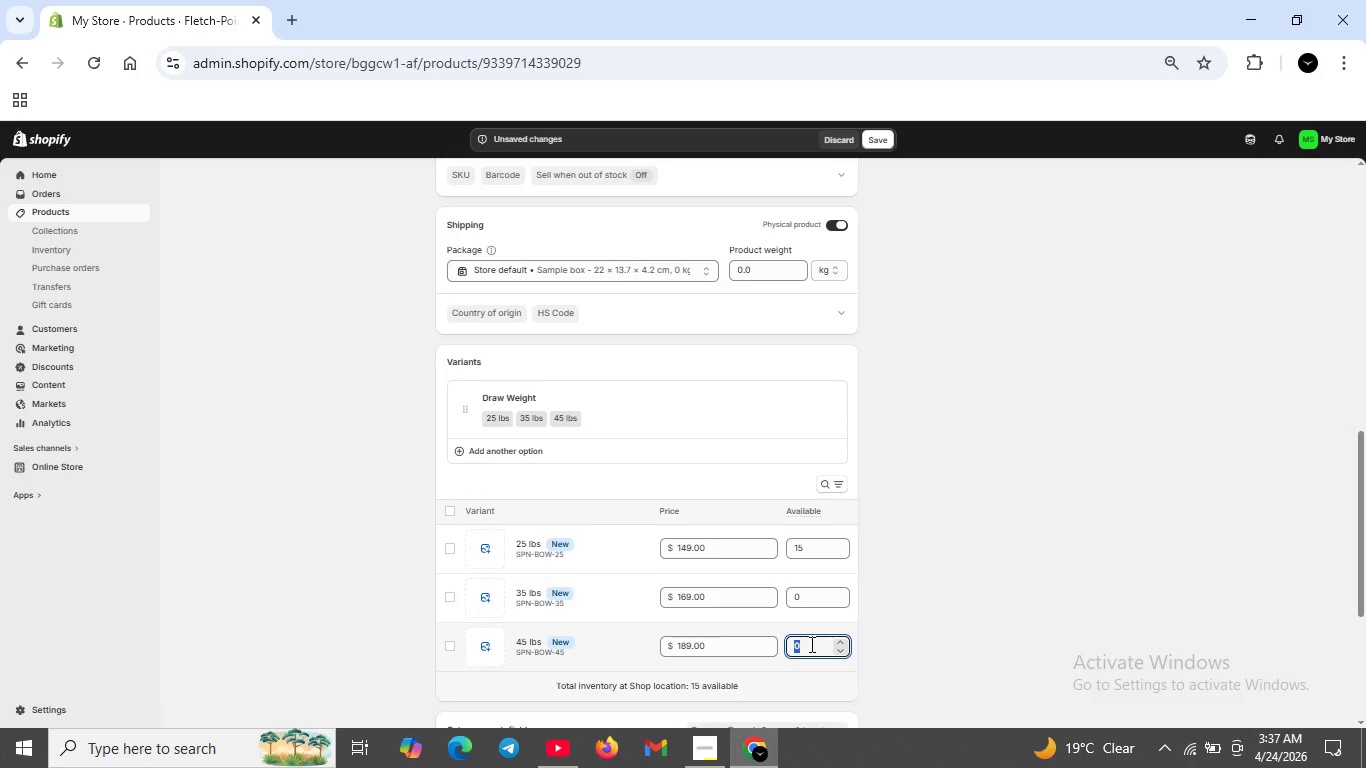 
key(Backspace)
type(15)
 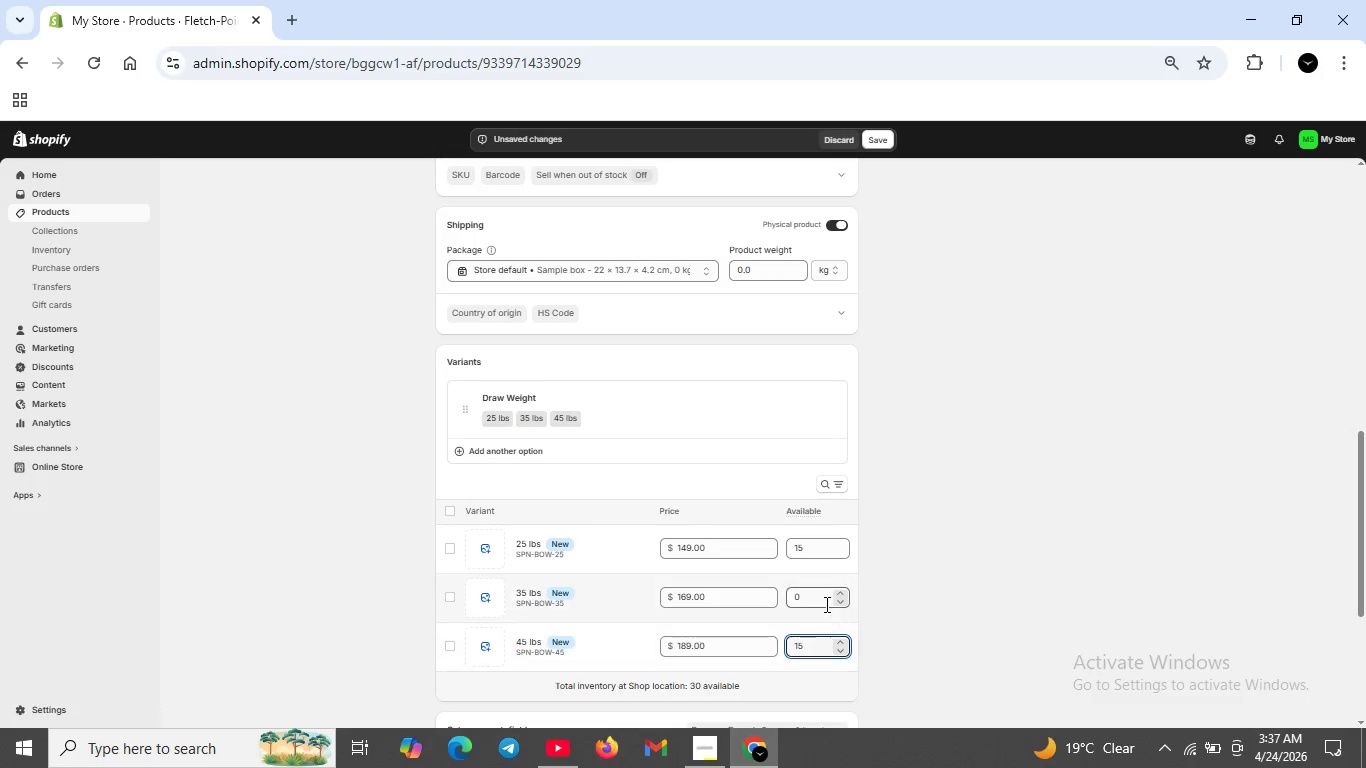 
double_click([823, 599])
 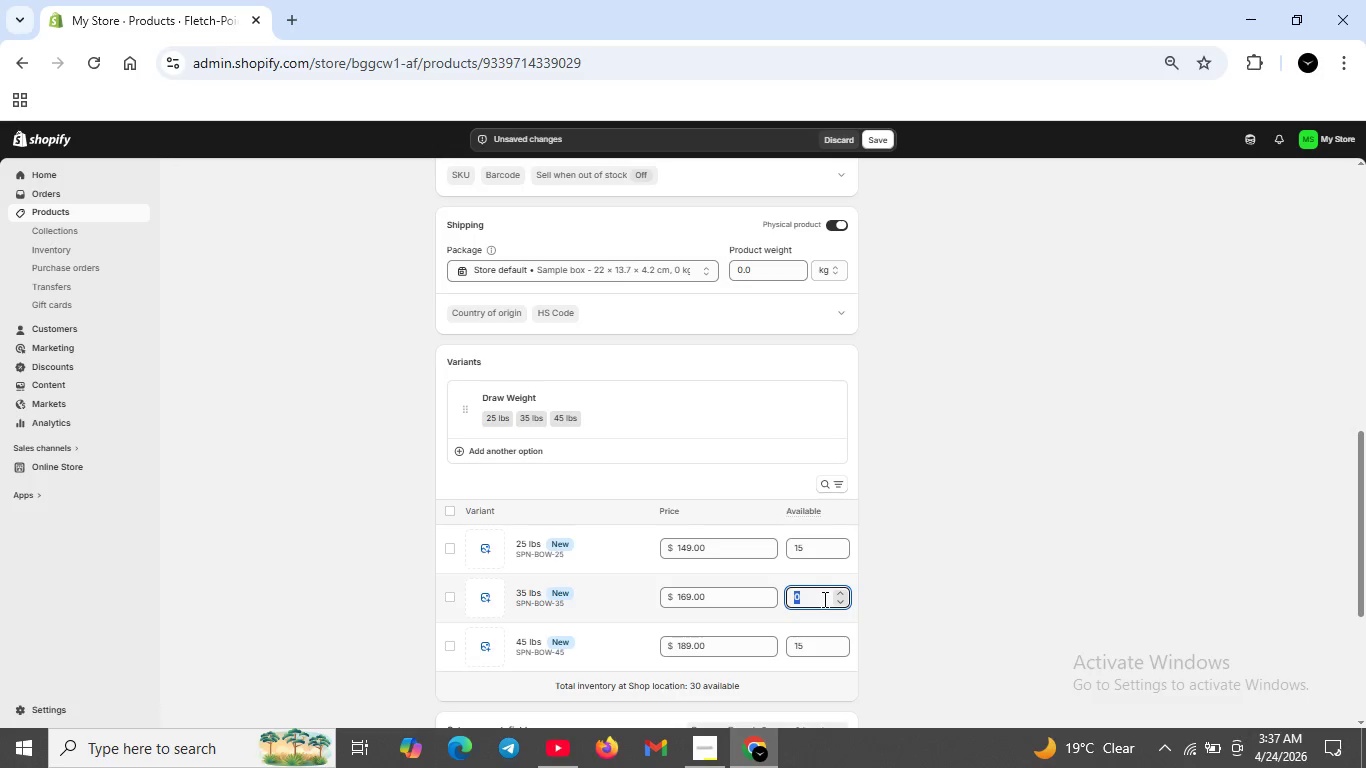 
key(Backspace)
key(Backspace)
type(15)
 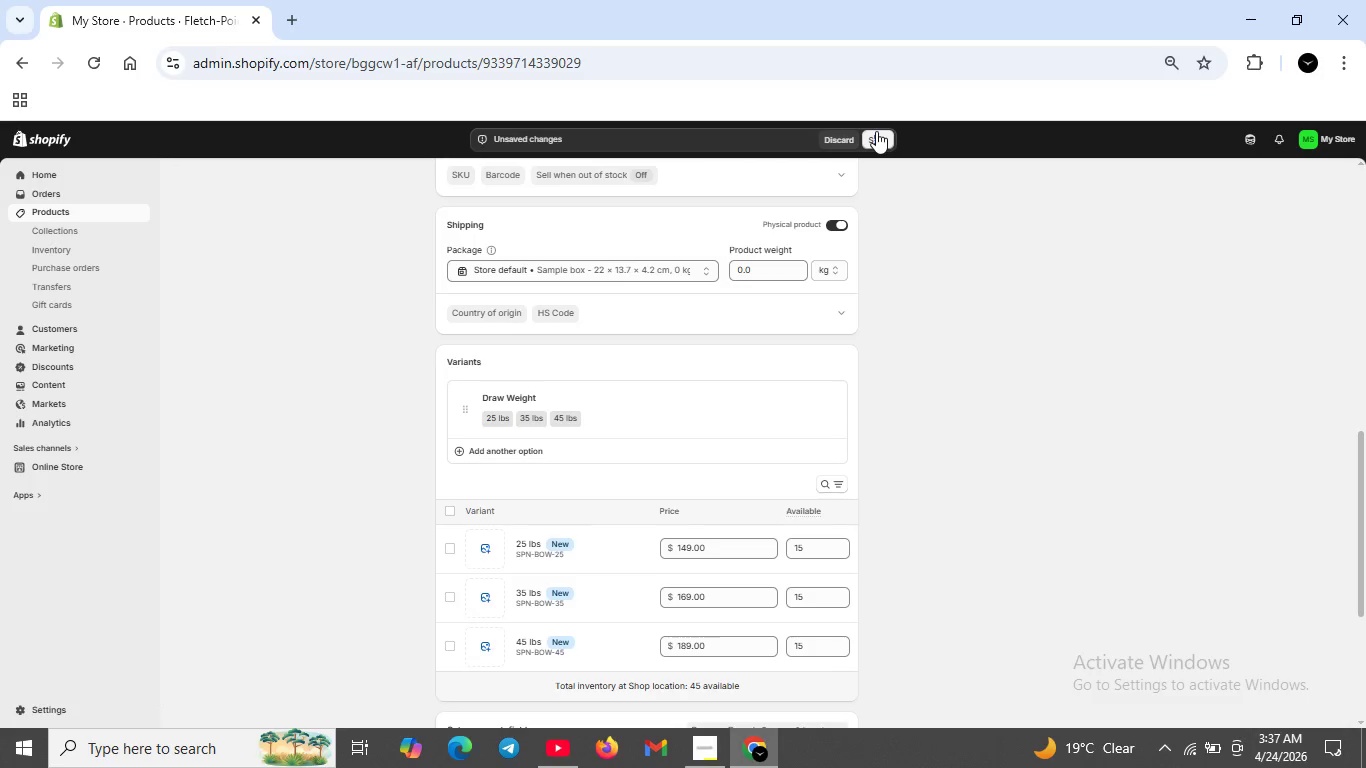 
wait(21.7)
 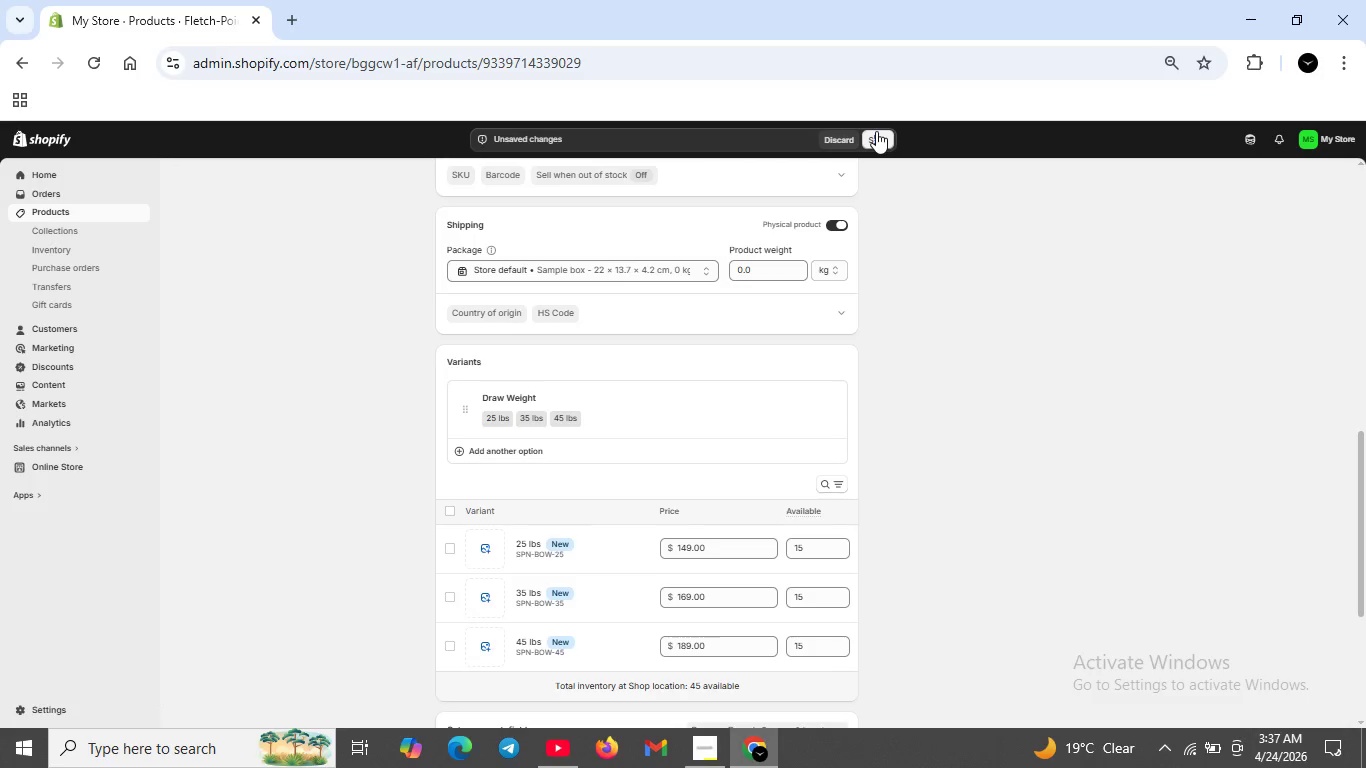 
left_click([879, 140])
 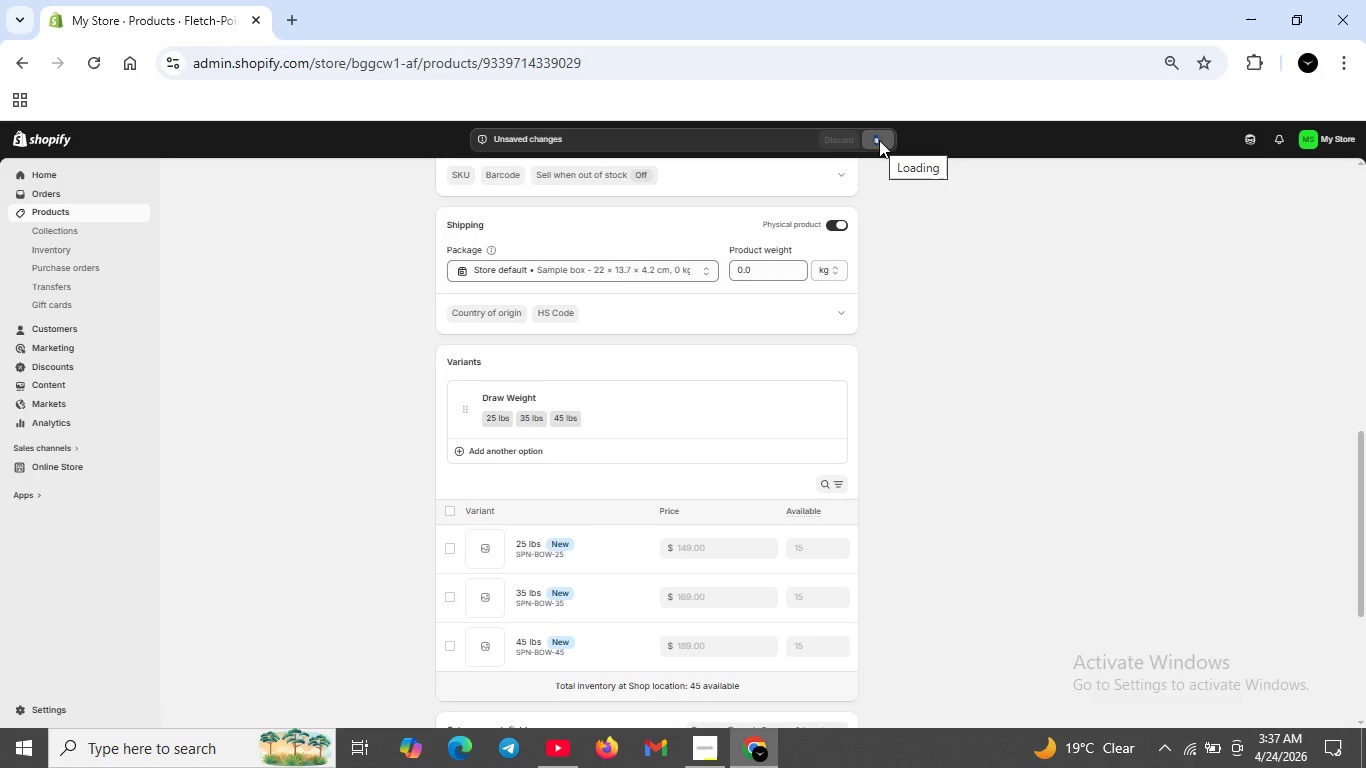 
wait(7.78)
 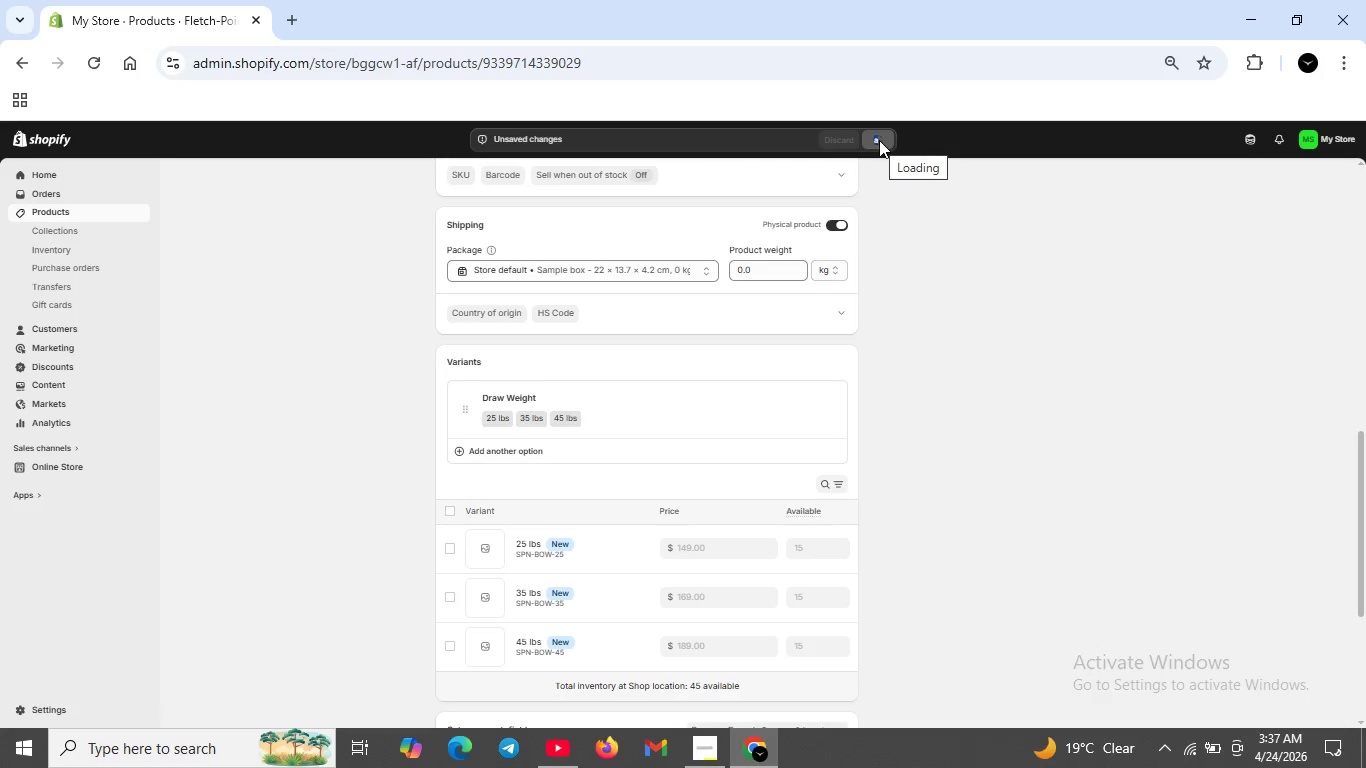 
scroll: coordinate [603, 526], scroll_direction: up, amount: 10.0
 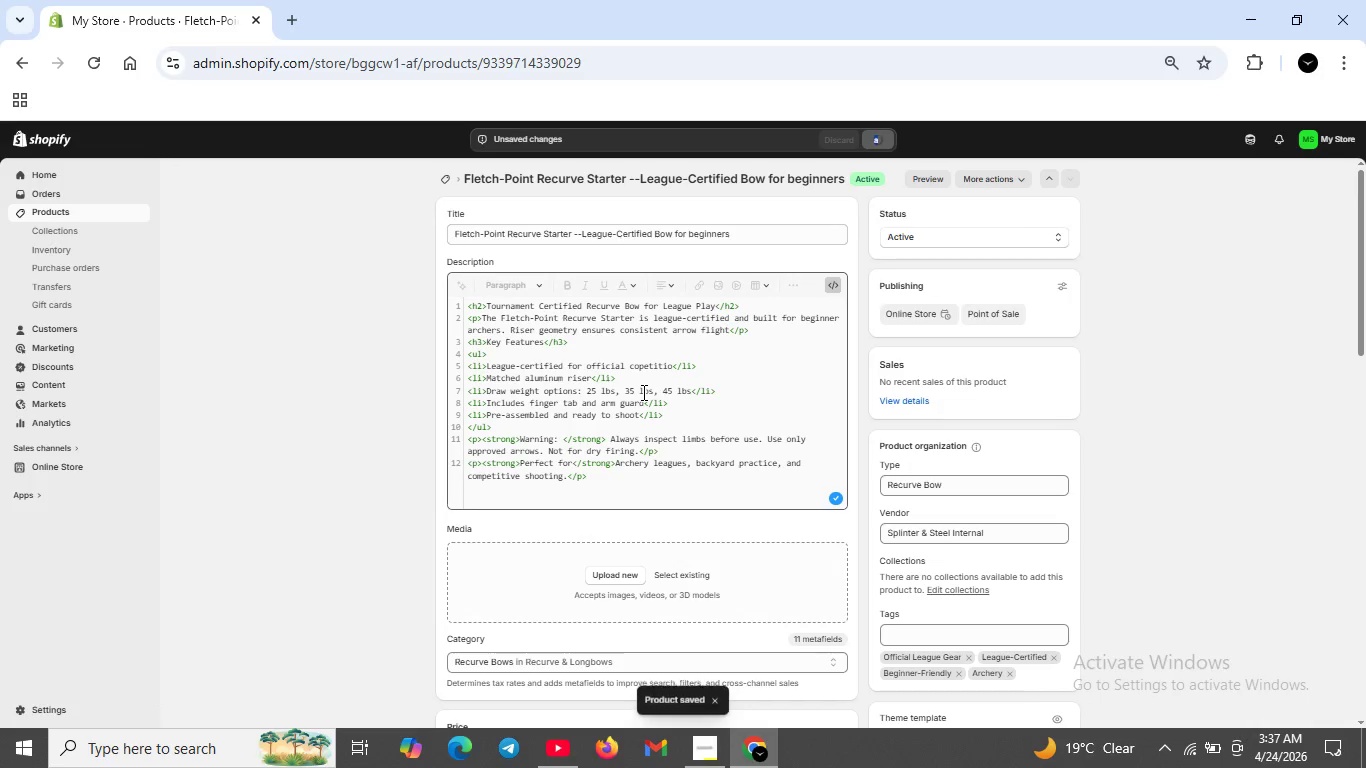 
scroll: coordinate [642, 392], scroll_direction: down, amount: 3.0
 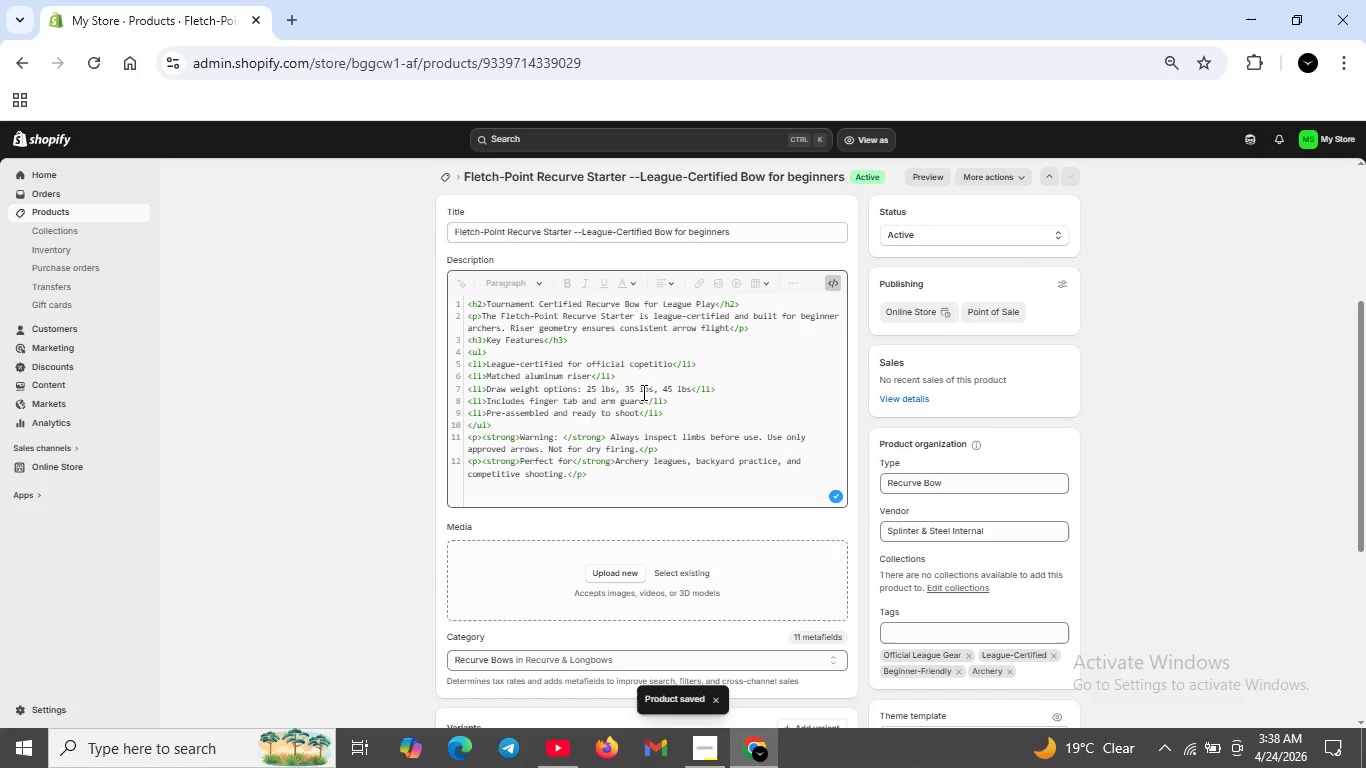 
scroll: coordinate [642, 392], scroll_direction: up, amount: 5.0
 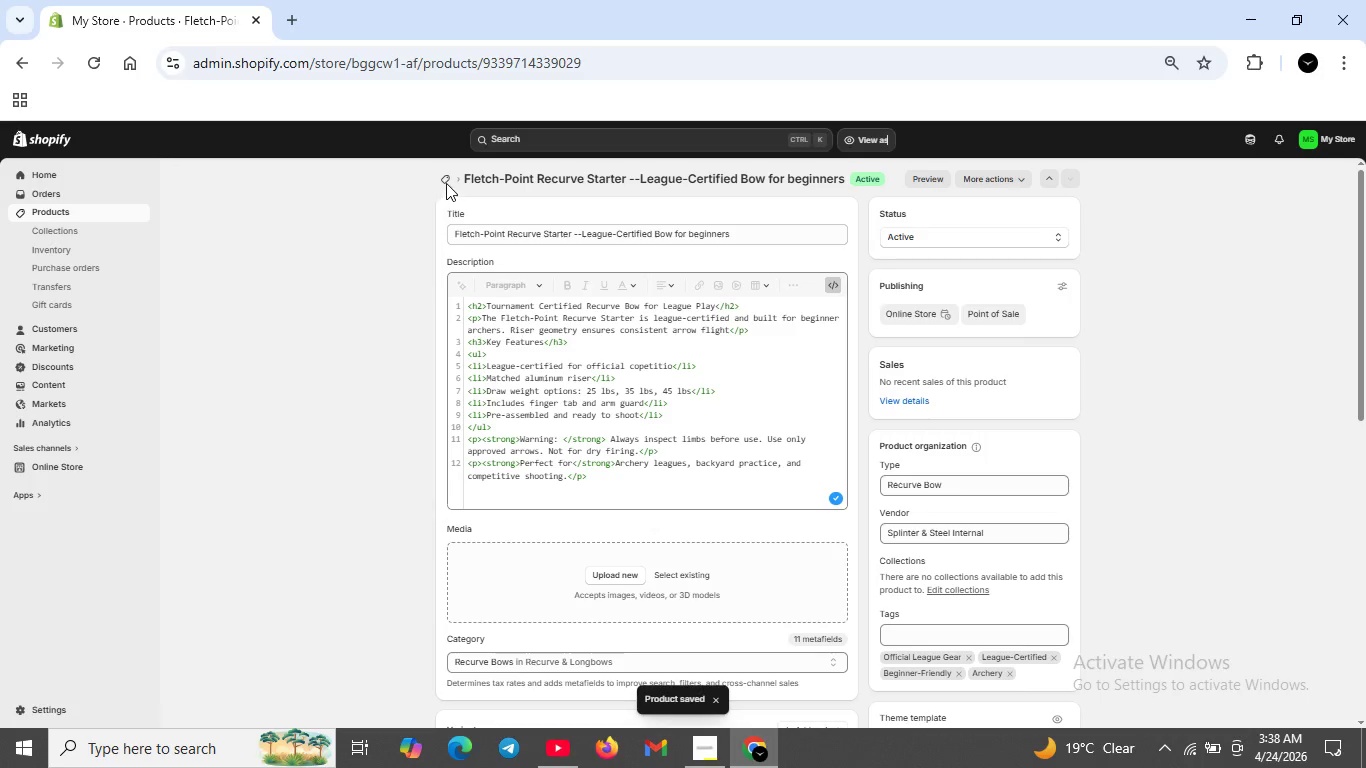 
left_click([447, 182])
 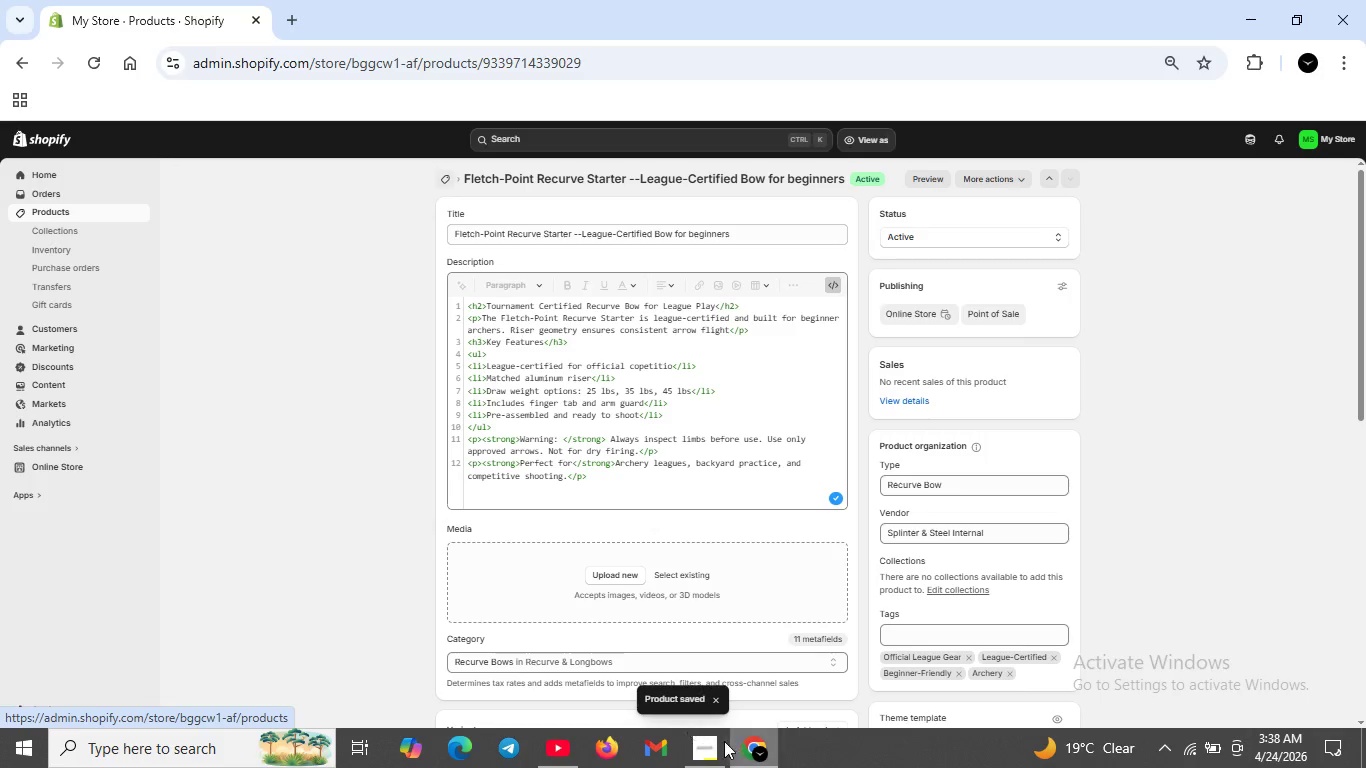 
left_click([693, 746])